 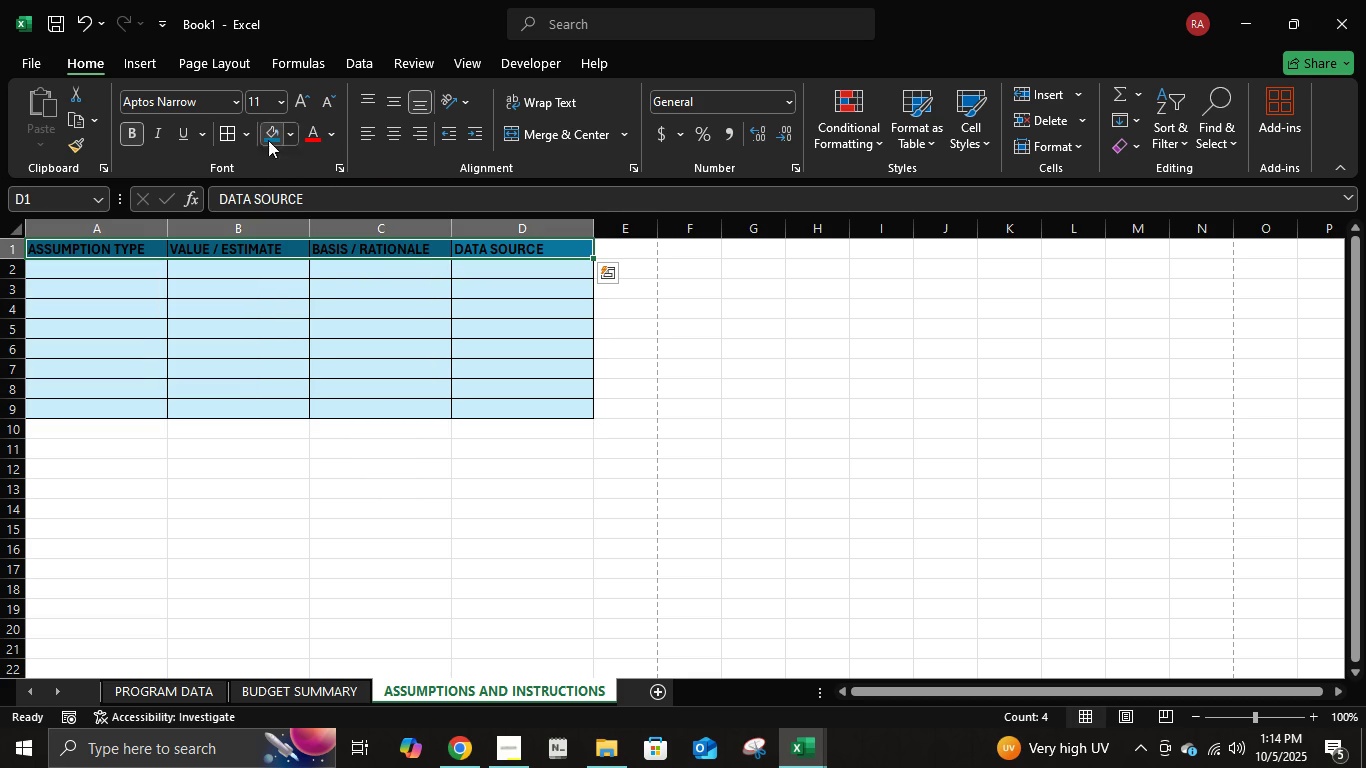 
left_click([395, 138])
 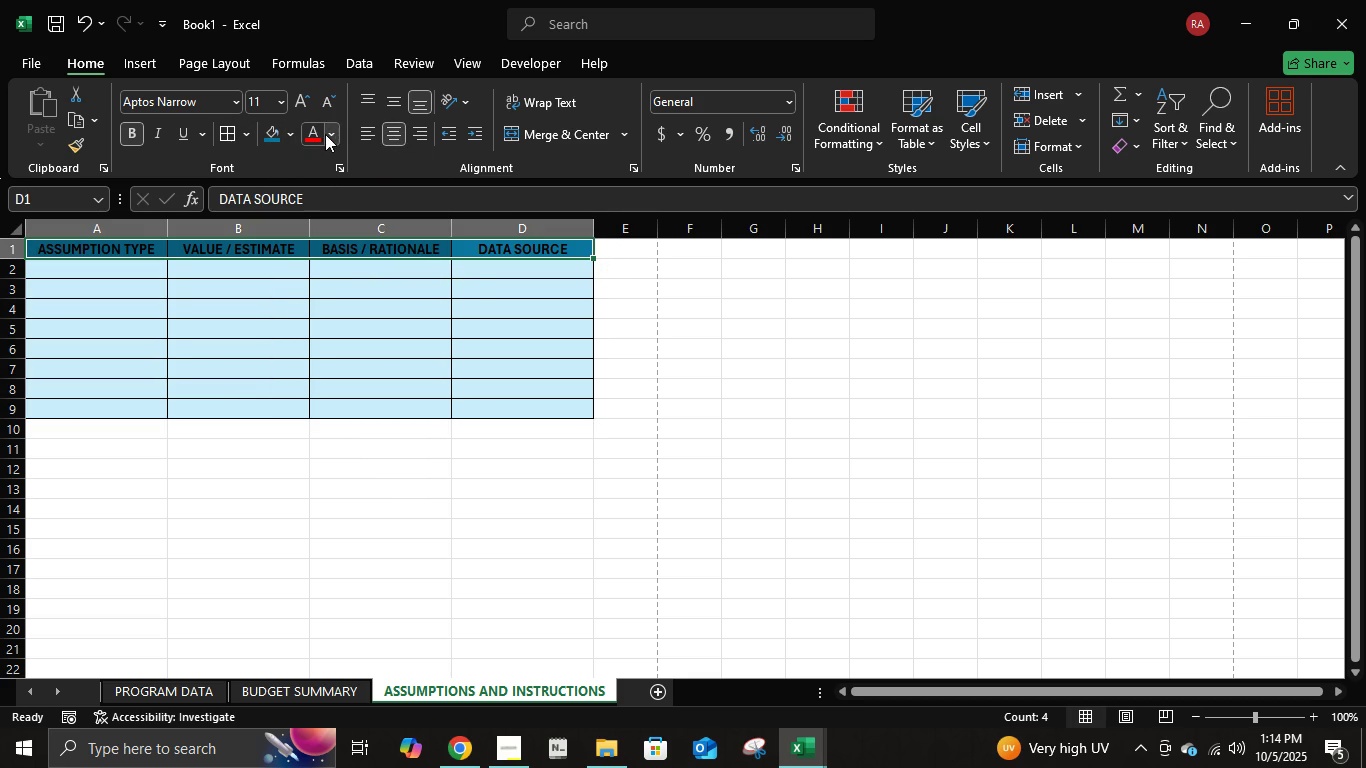 
left_click([328, 134])
 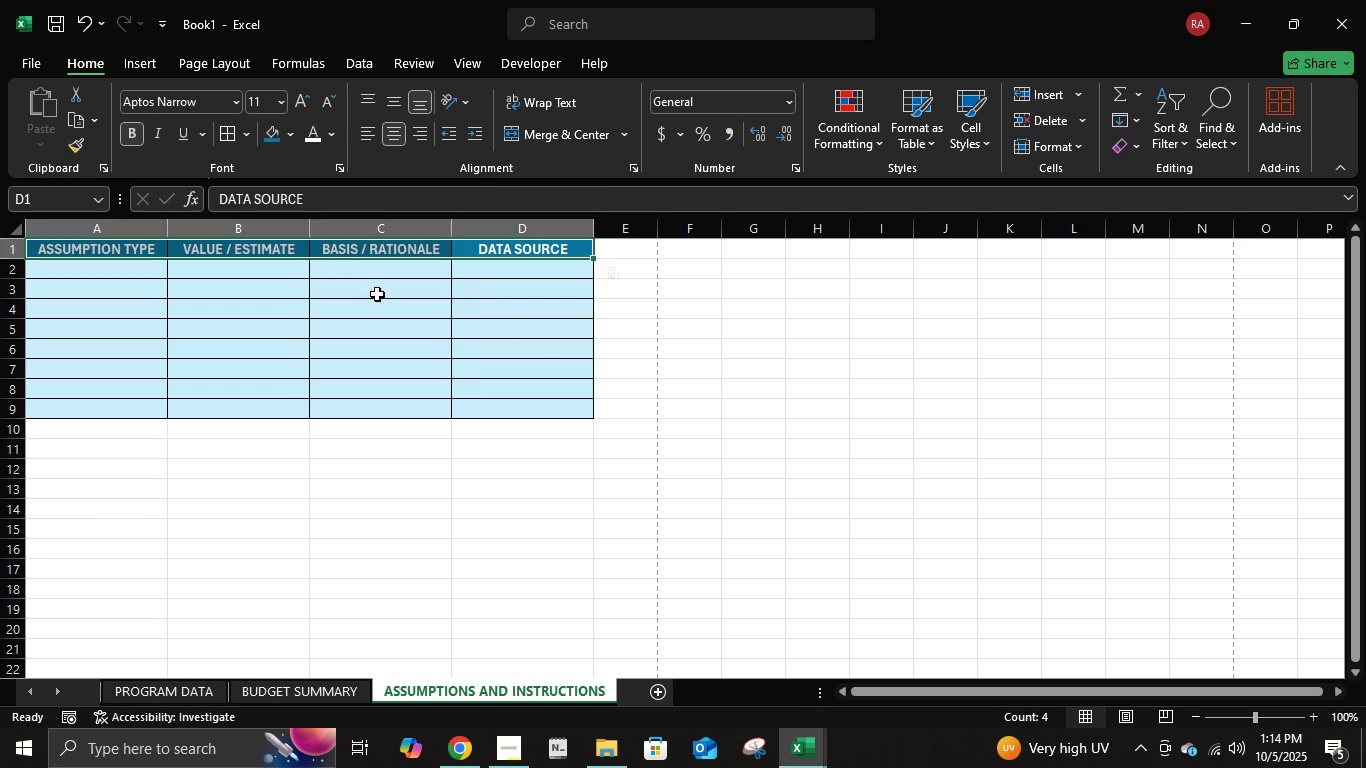 
double_click([499, 338])
 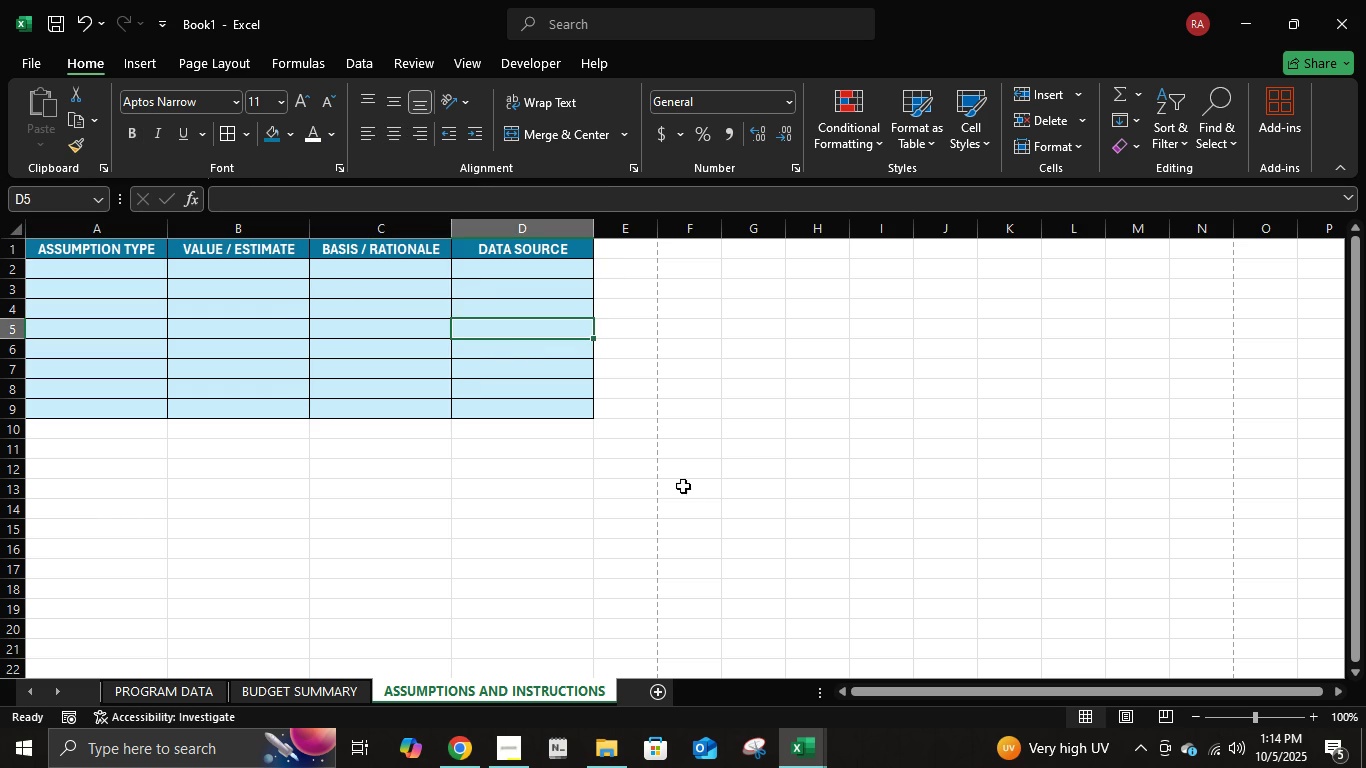 
left_click([689, 503])
 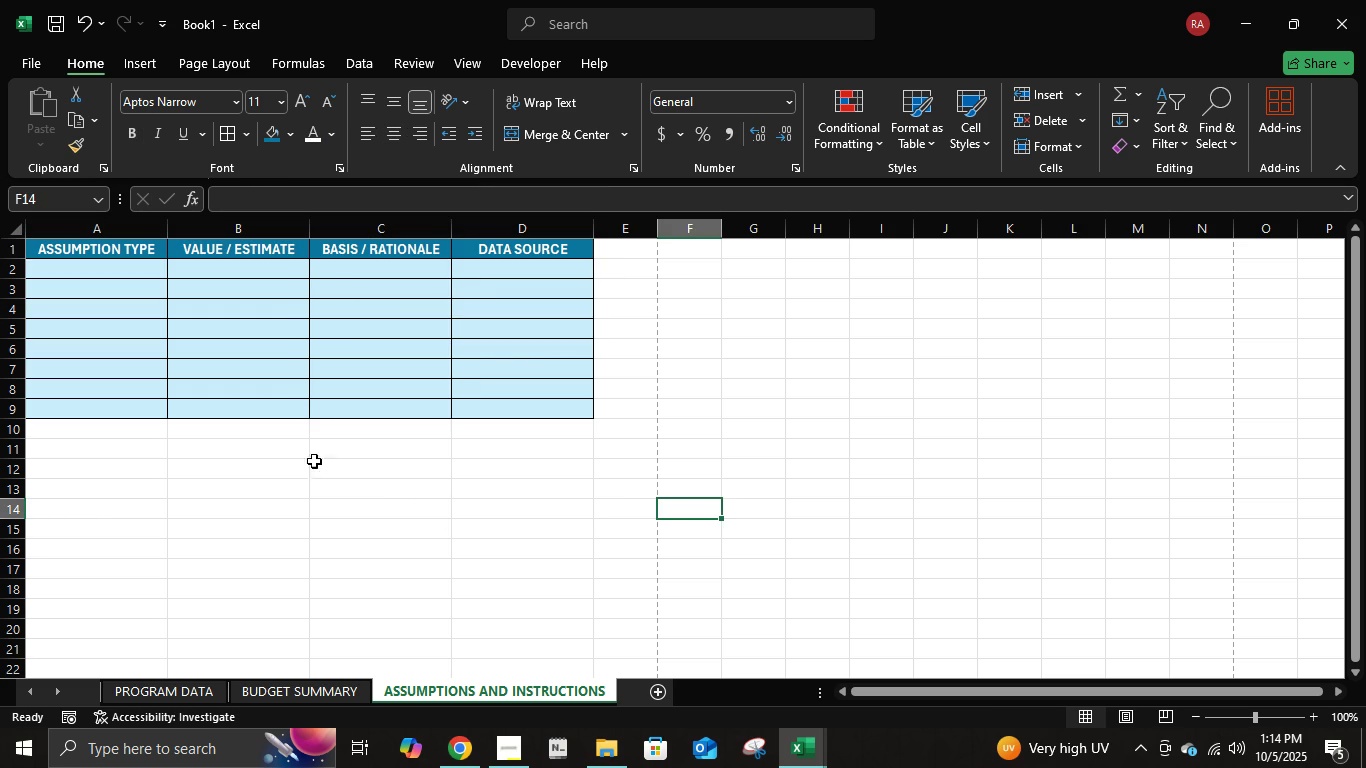 
left_click([137, 457])
 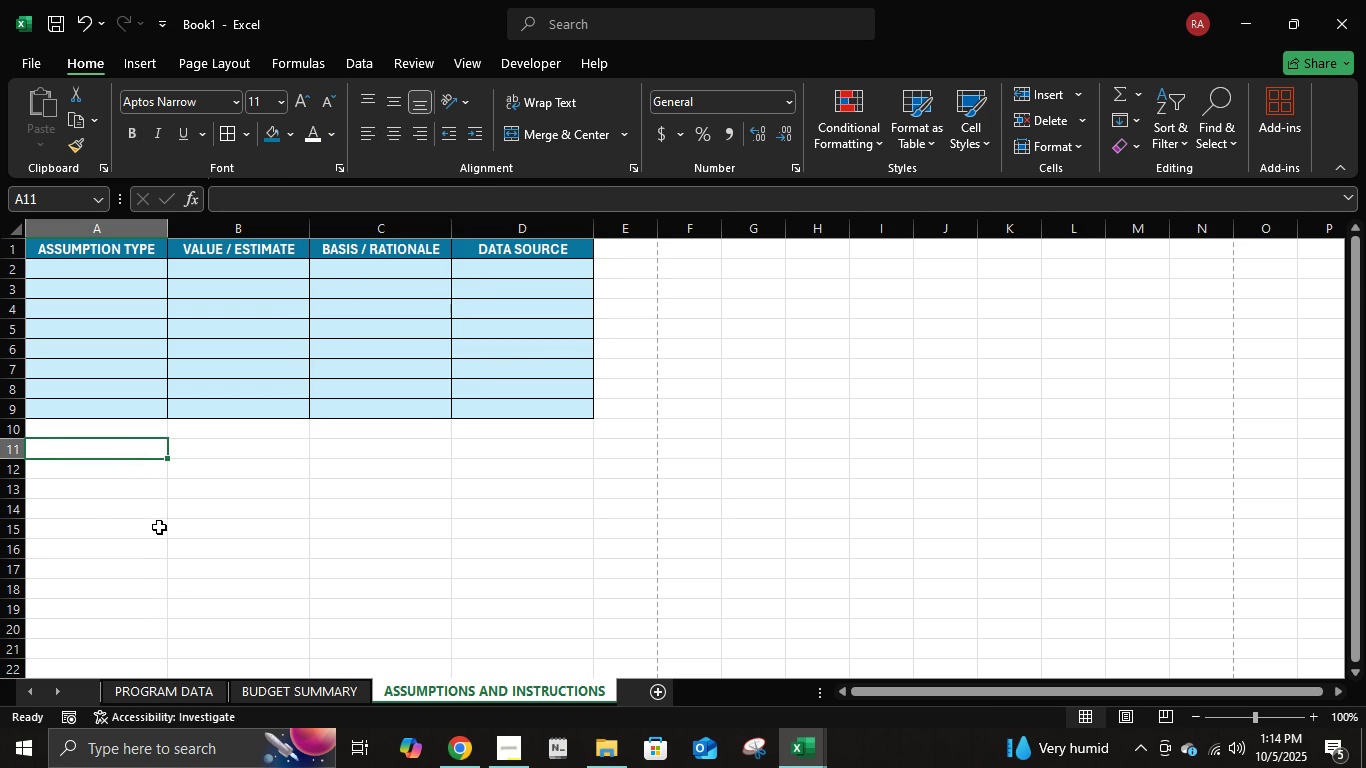 
type(I)
key(Backspace)
type(instructions:)
 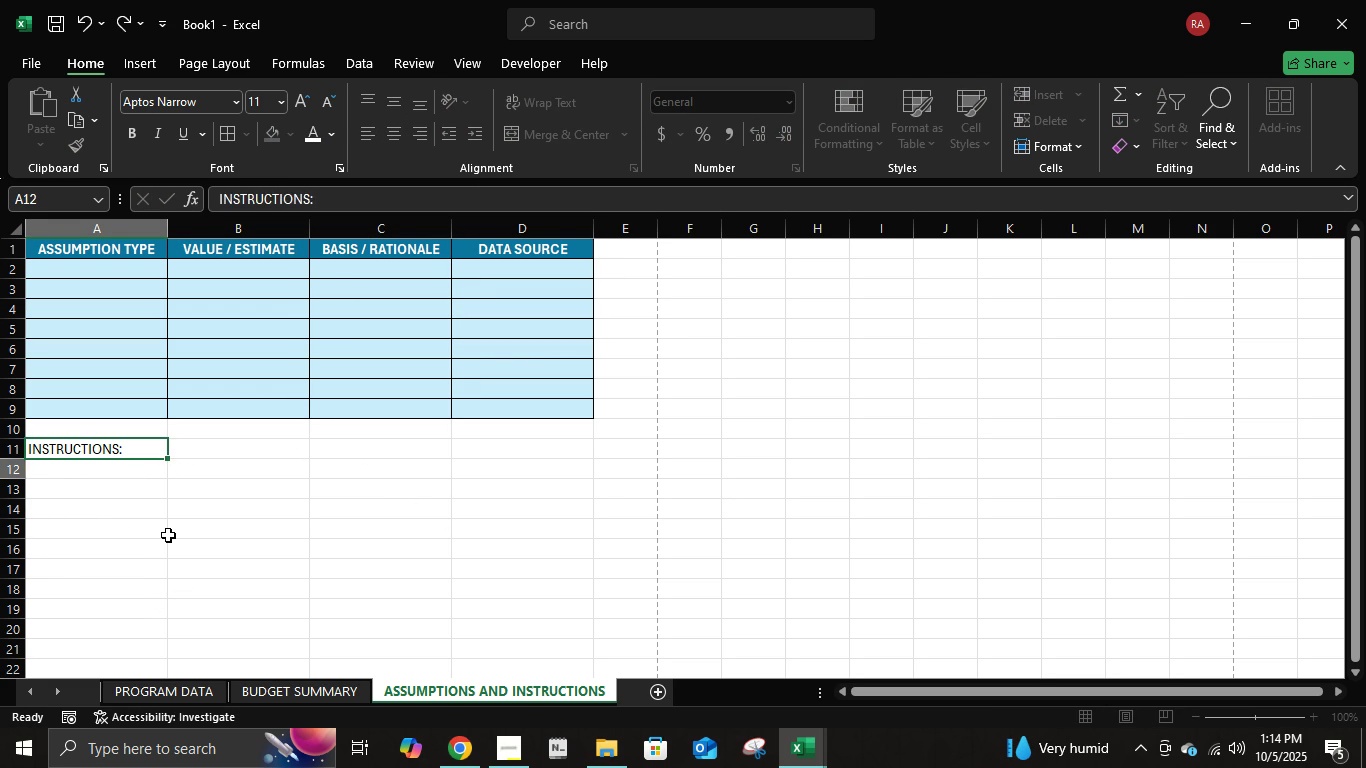 
key(Enter)
 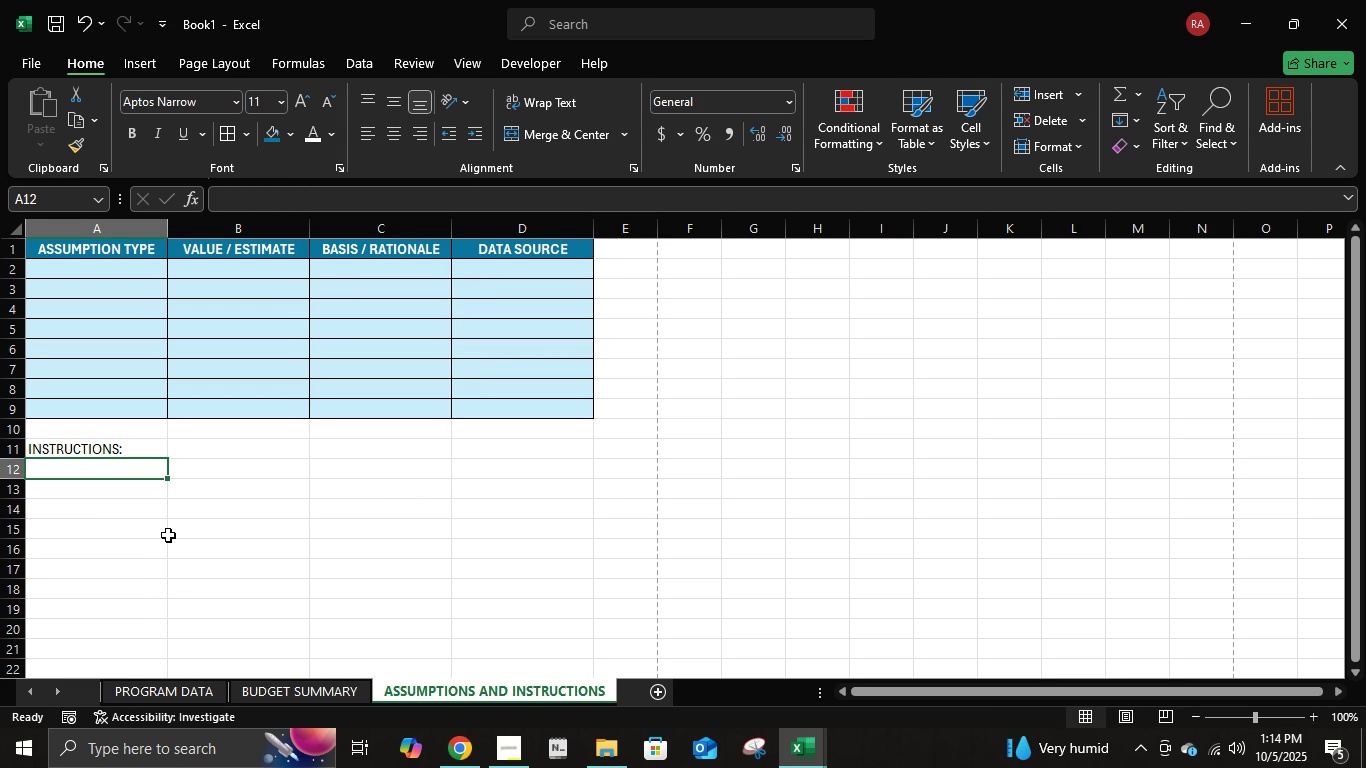 
key(CapsLock)